 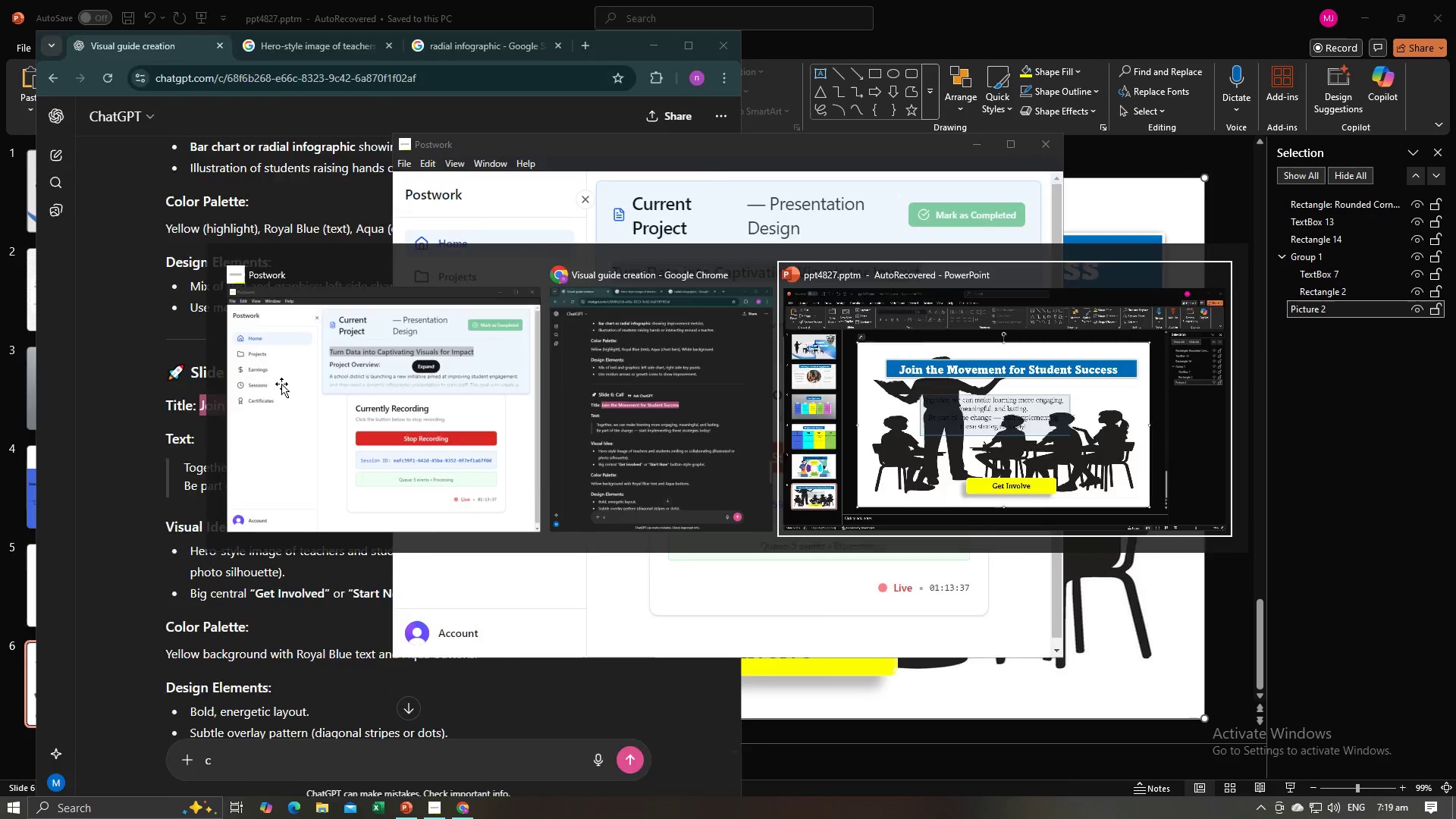 
left_click([1255, 463])
 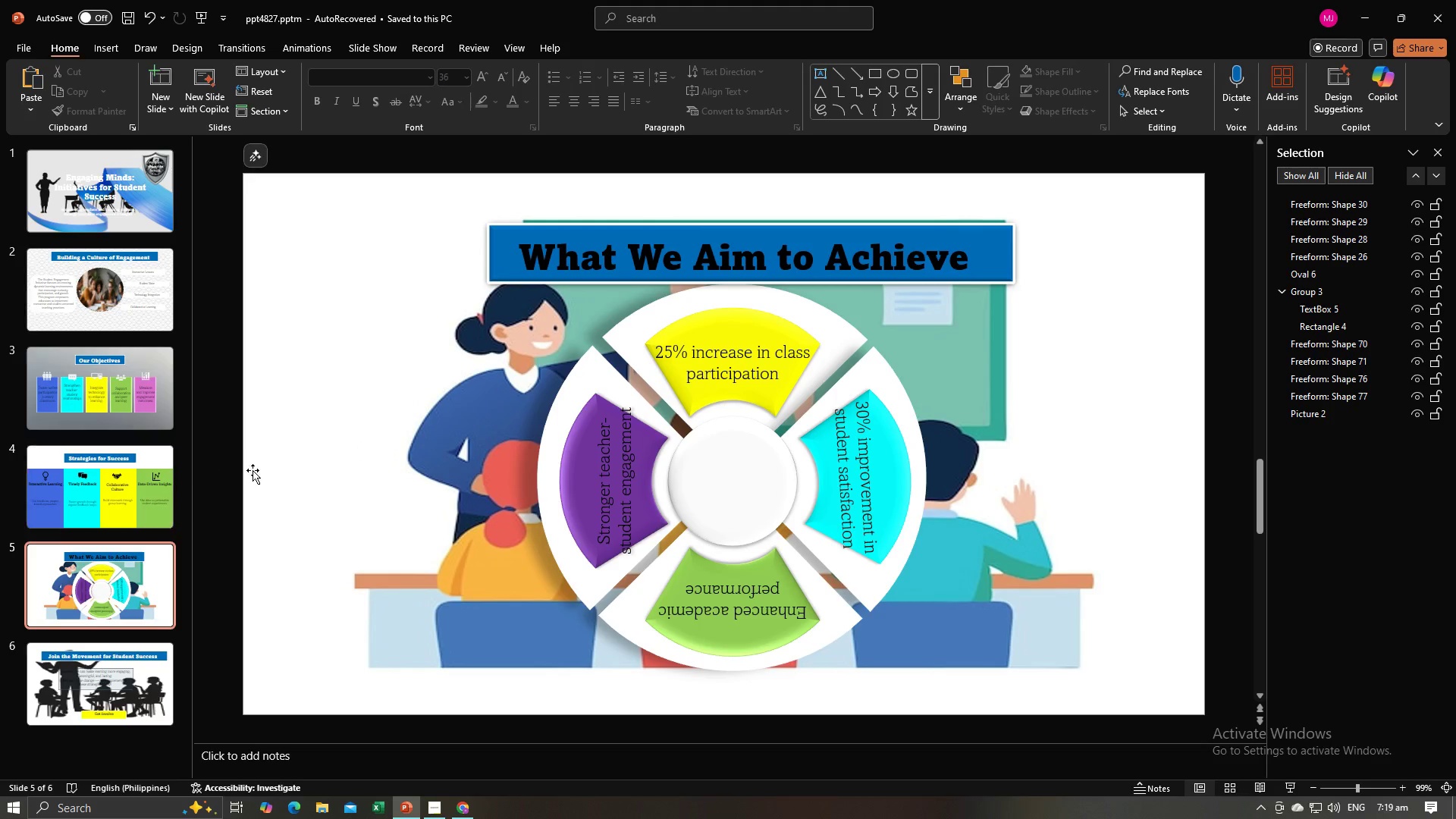 
left_click([253, 486])
 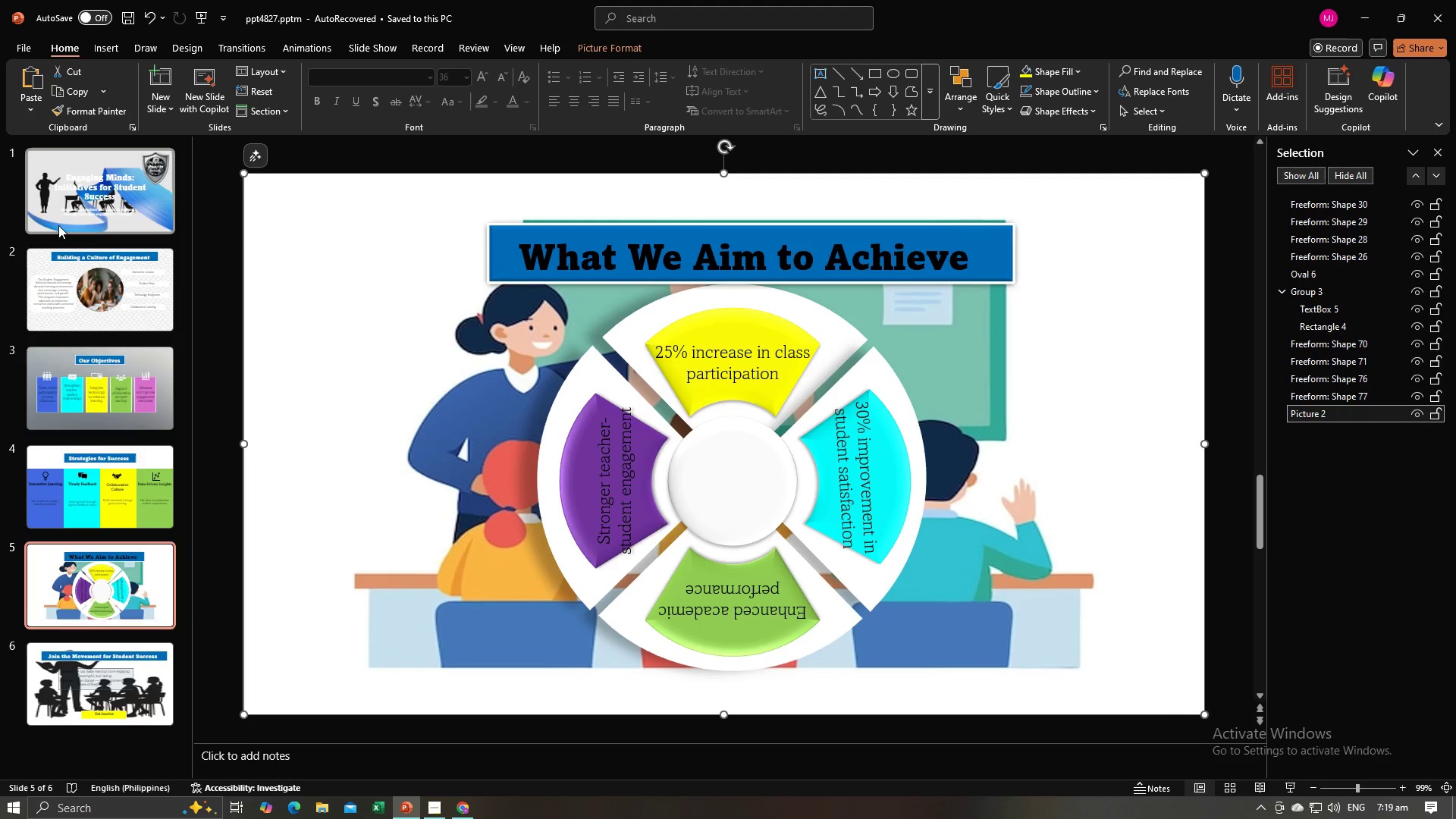 
left_click([58, 225])
 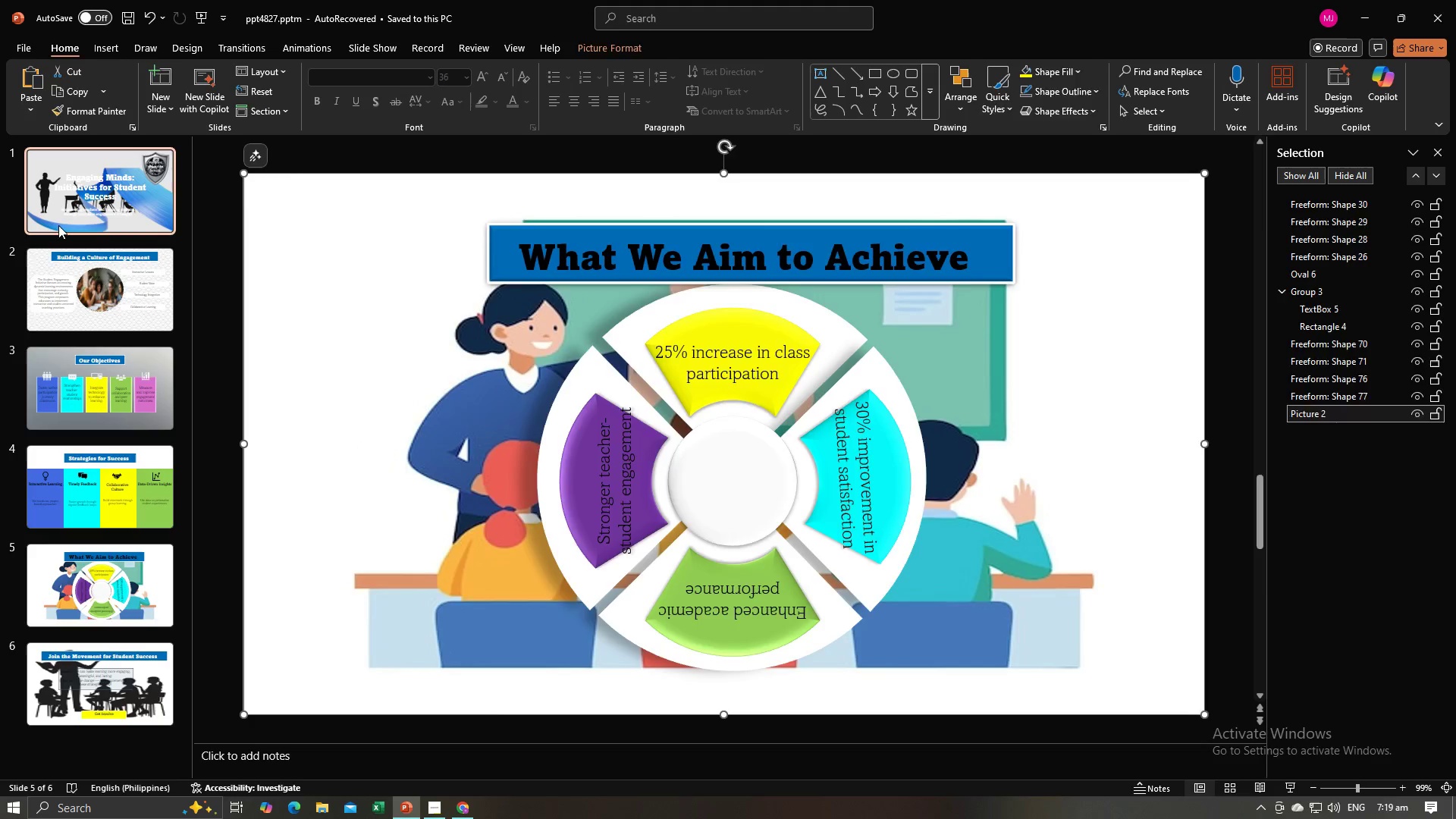 
key(Control+A)
 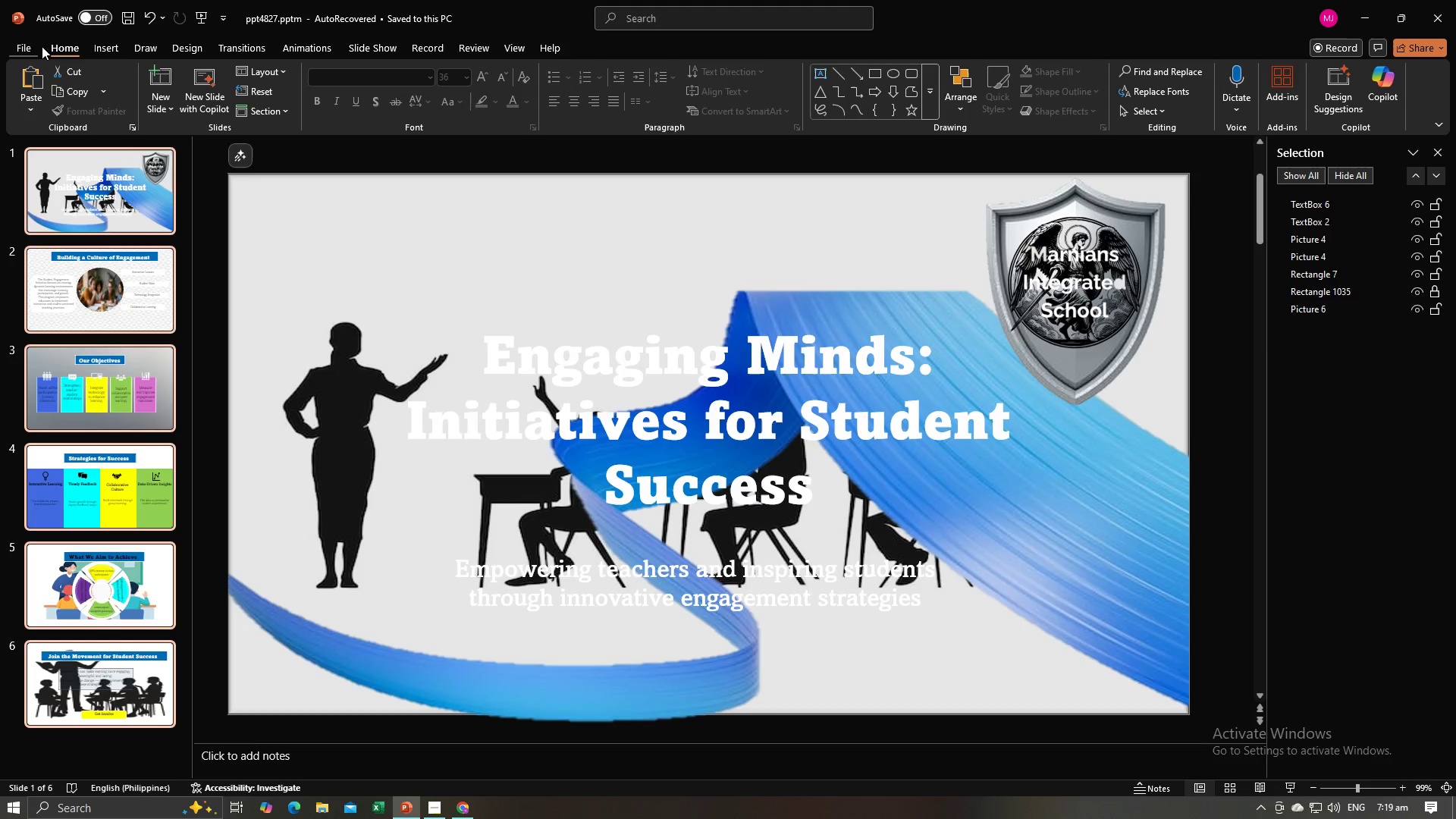 
left_click([83, 43])
 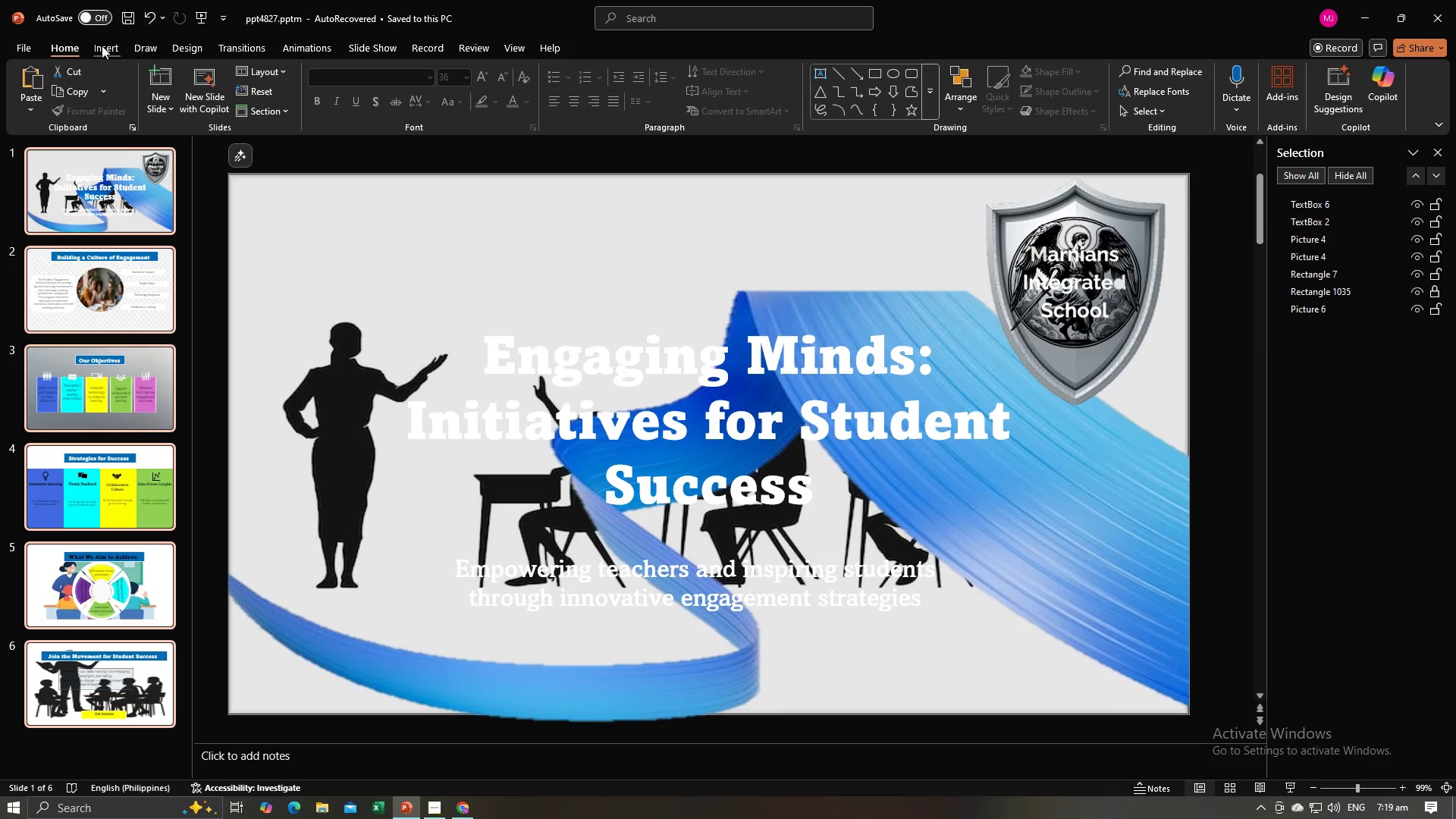 
left_click([102, 46])
 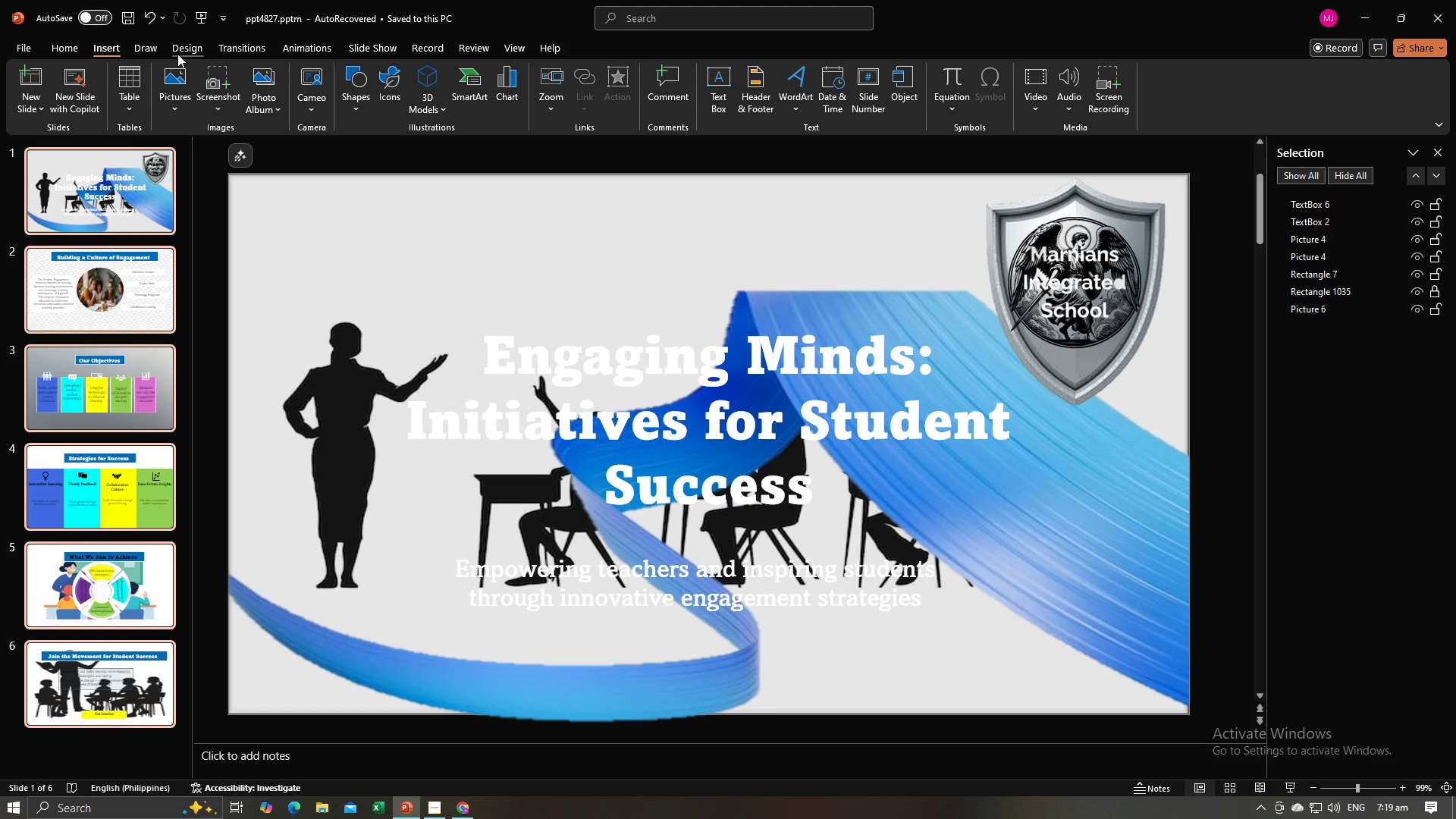 
left_click([226, 45])